 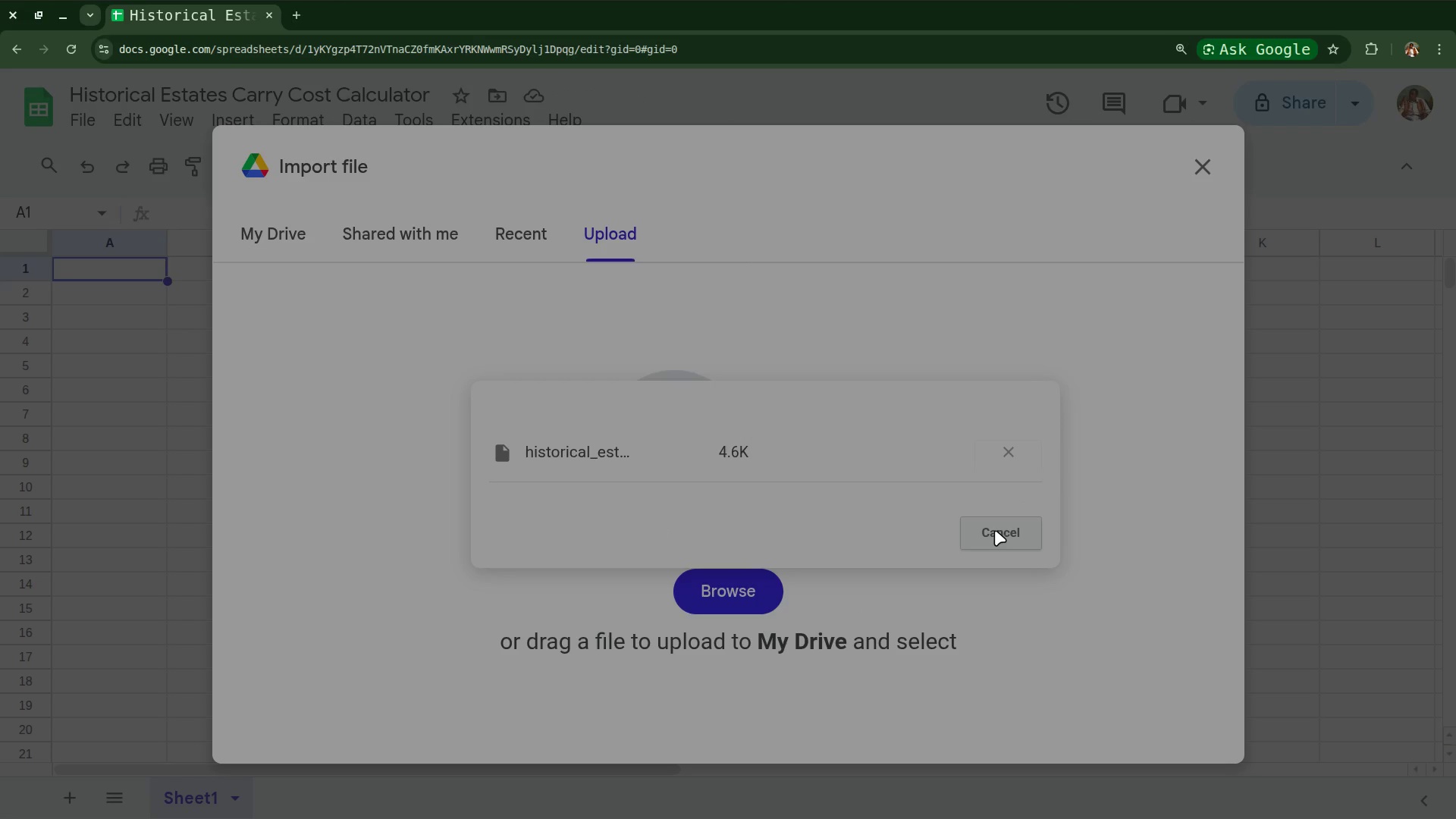 
left_click([999, 540])
 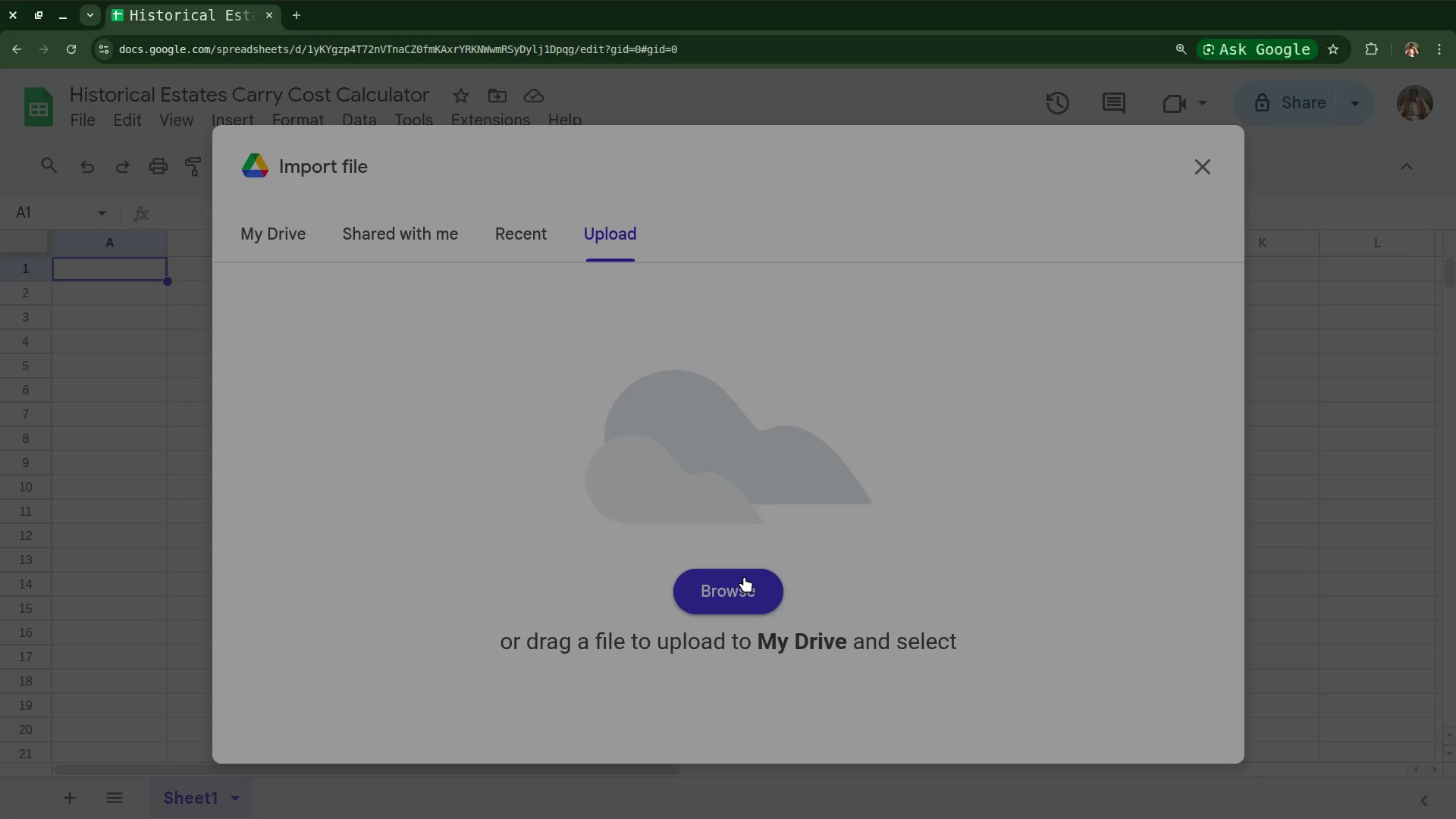 
left_click([738, 586])
 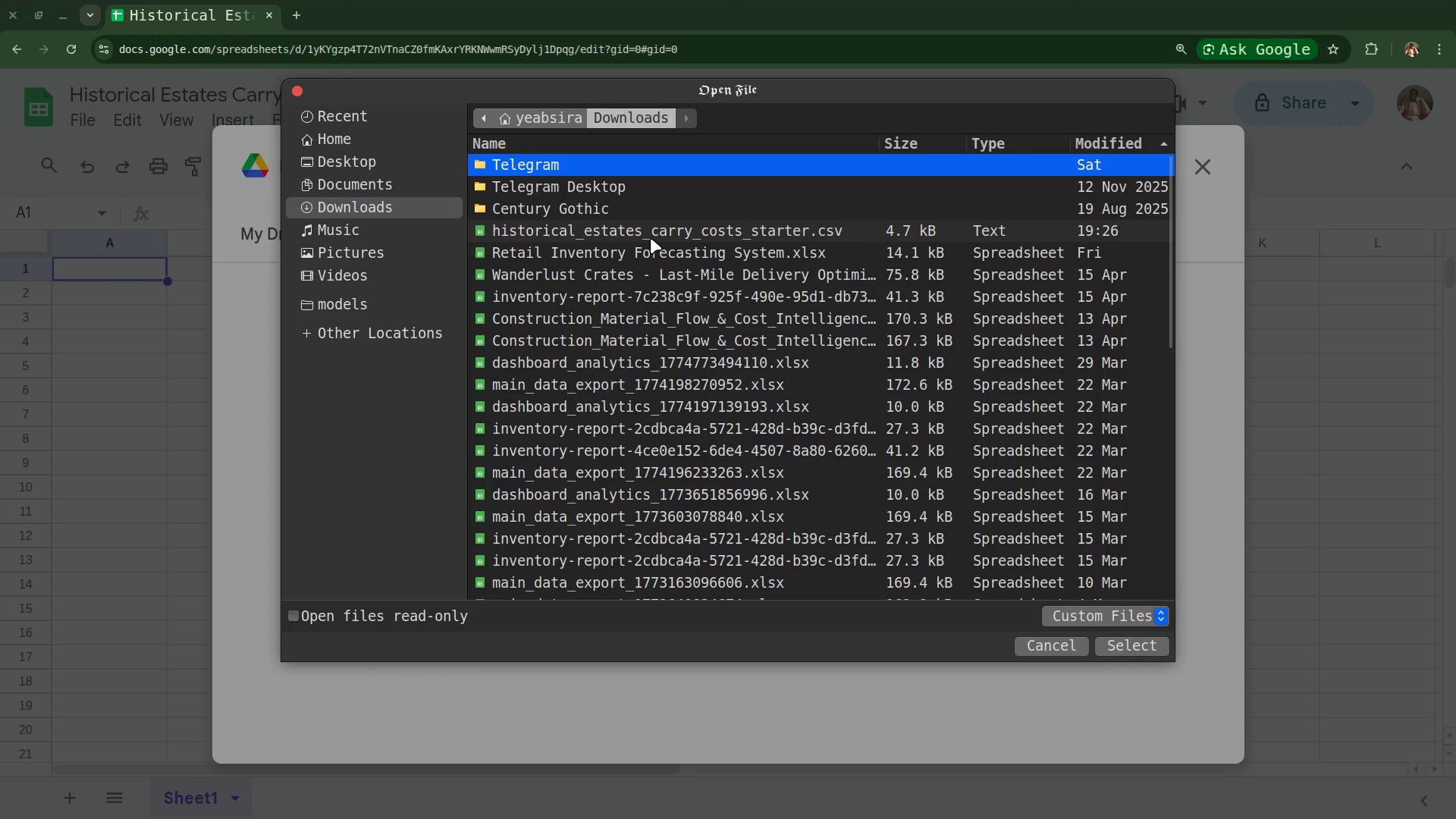 
double_click([651, 232])
 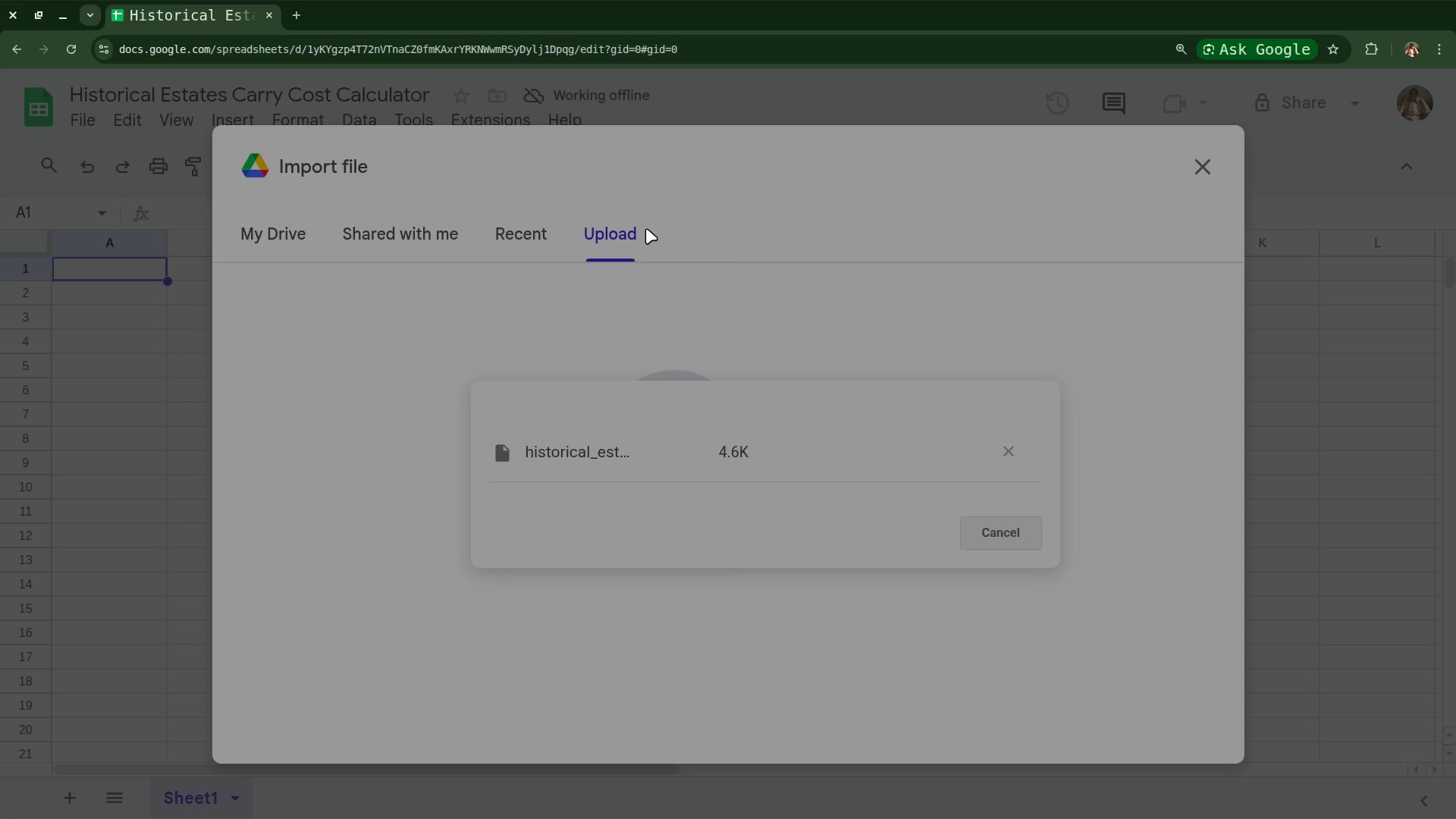 
wait(15.99)
 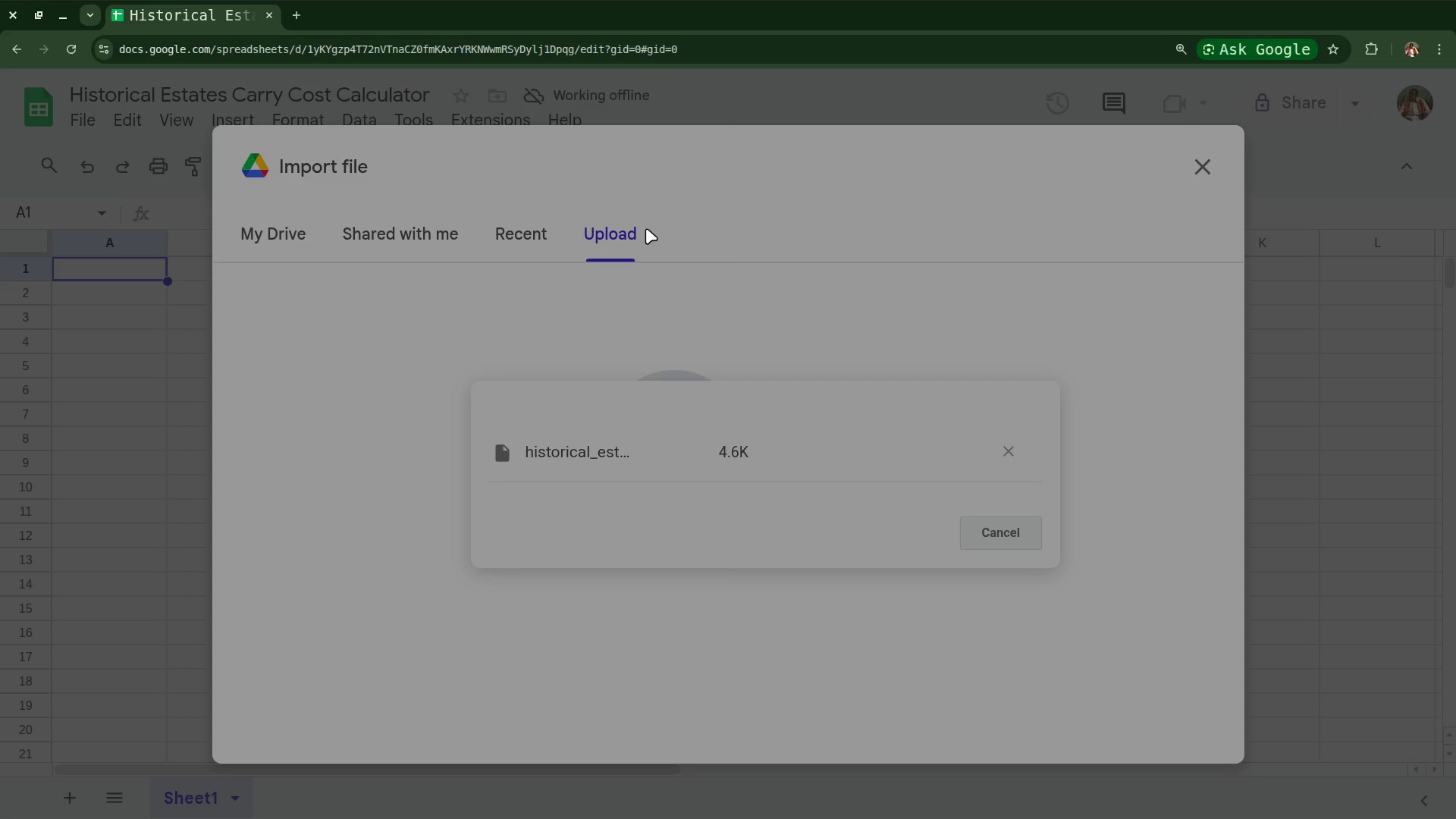 
left_click([1122, 24])
 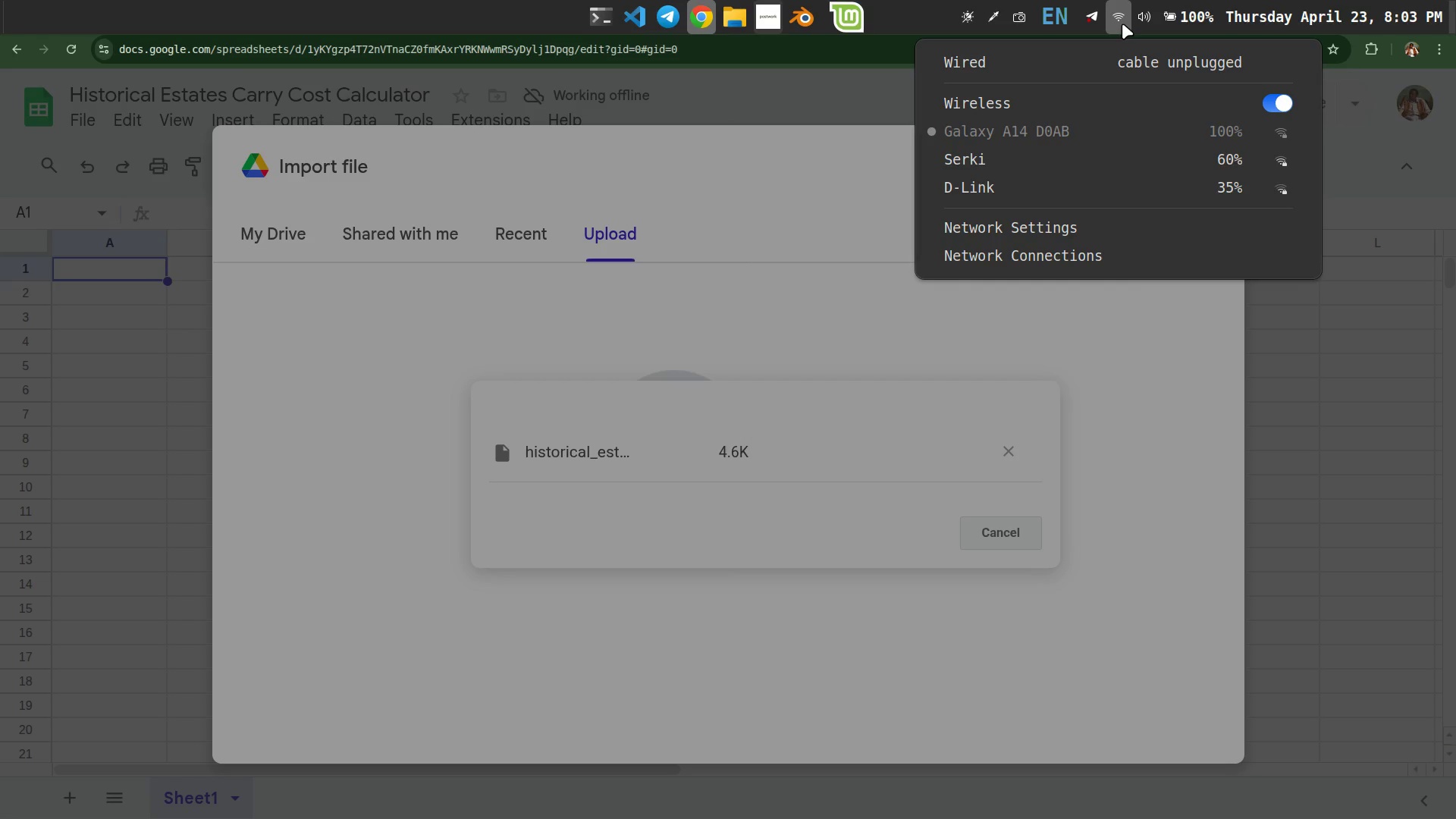 
wait(12.46)
 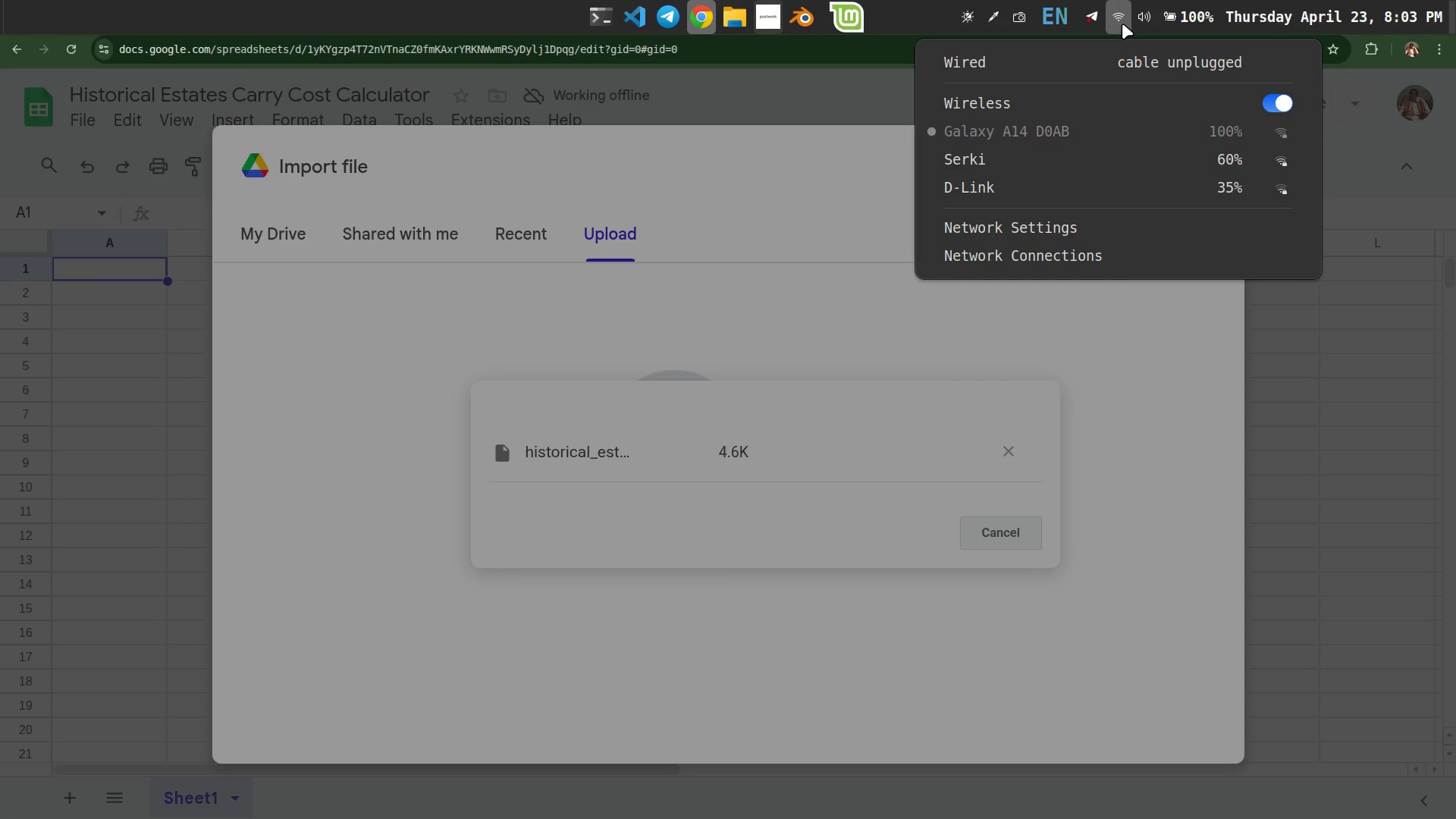 
left_click([1222, 130])
 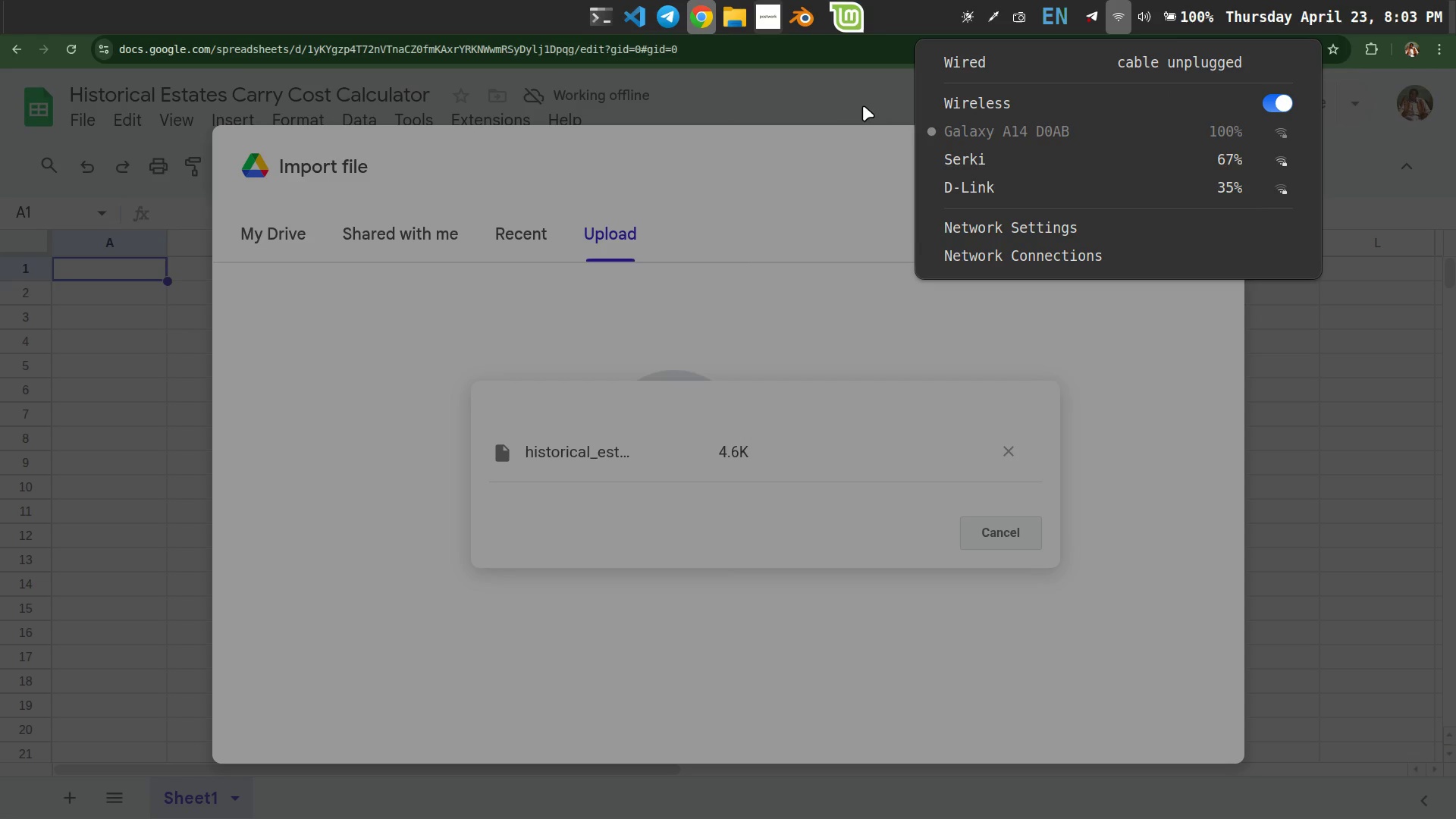 
left_click([845, 105])
 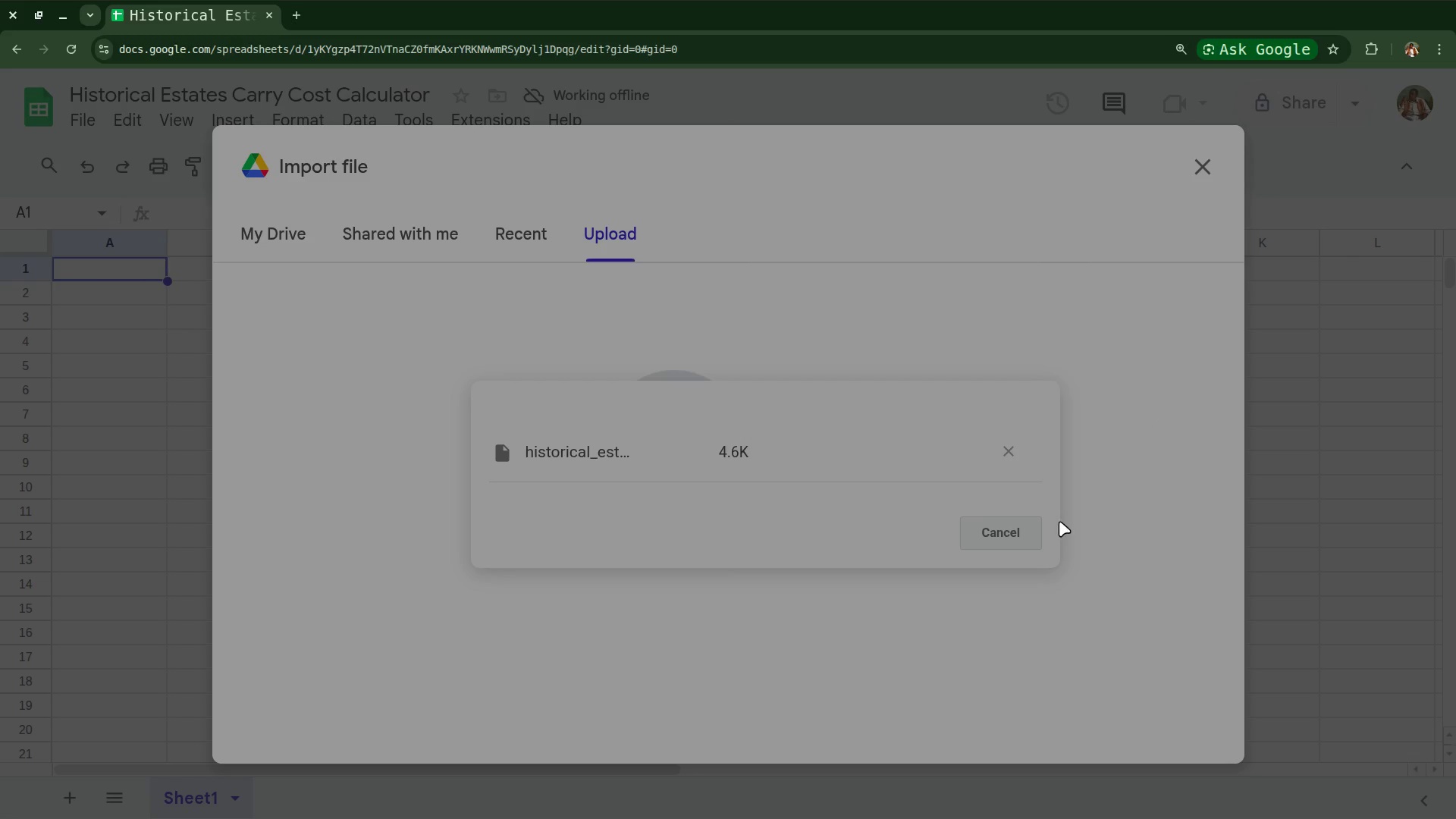 
left_click([1009, 519])
 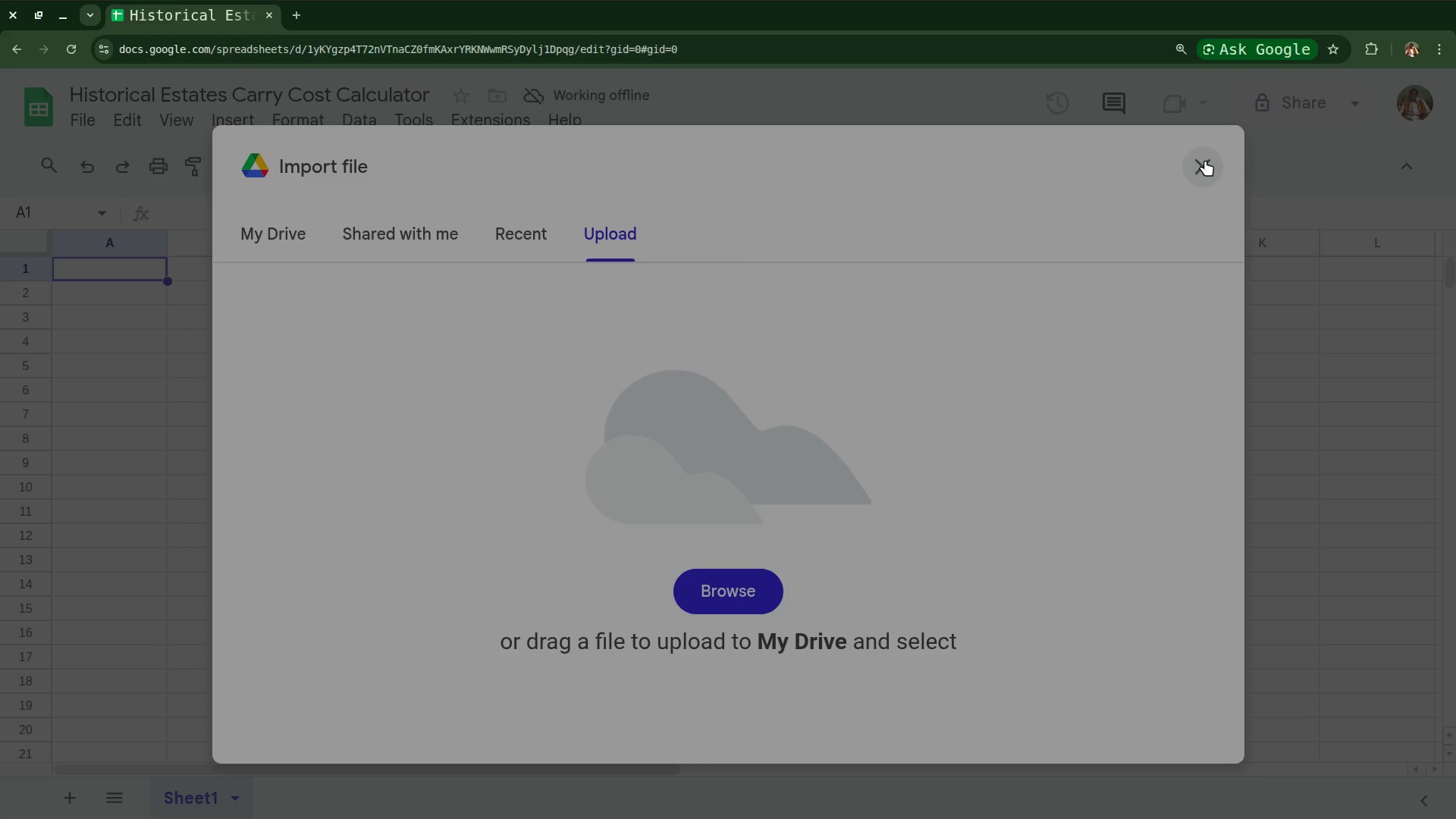 
left_click([1205, 158])
 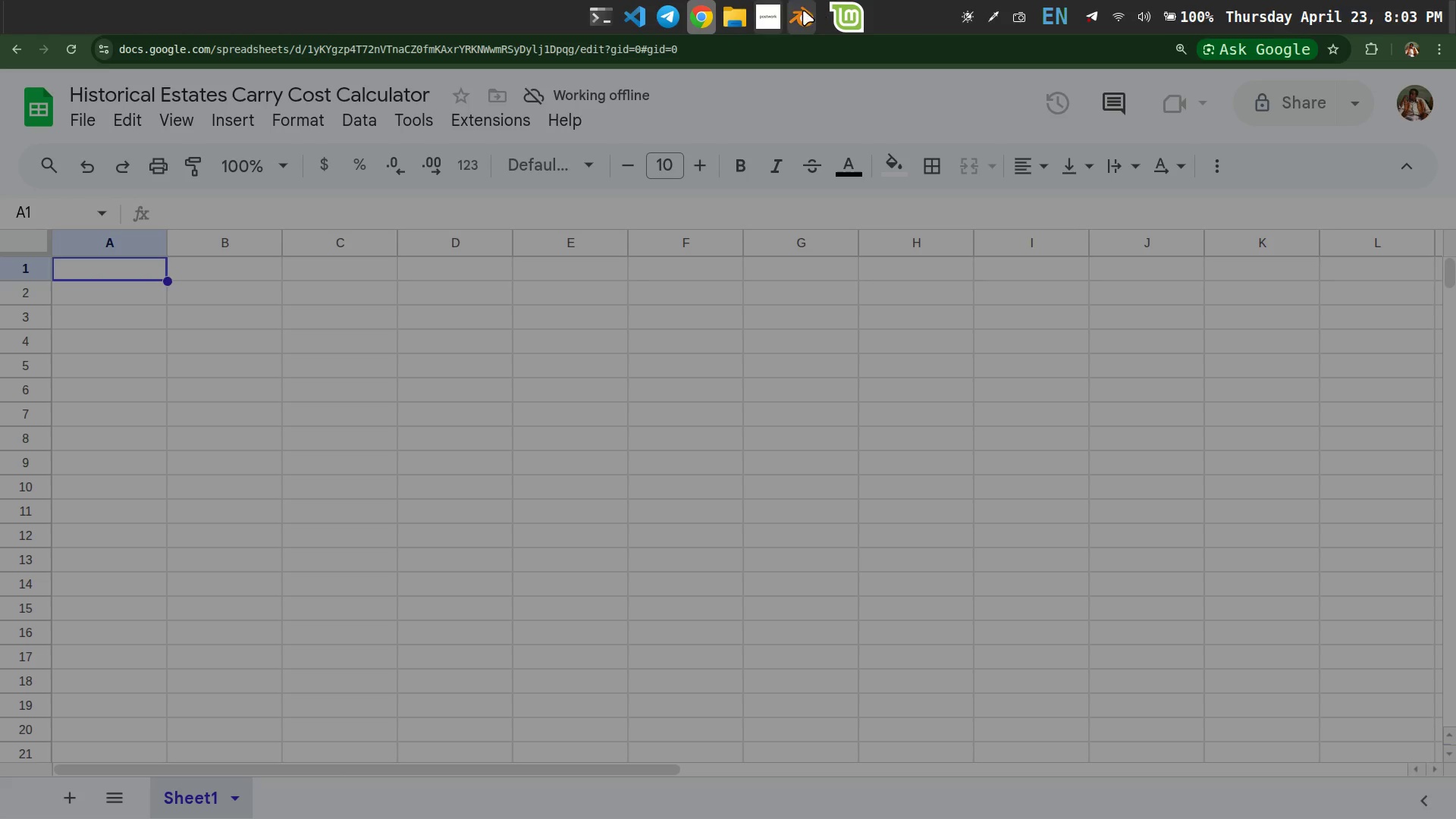 
left_click([767, 10])